 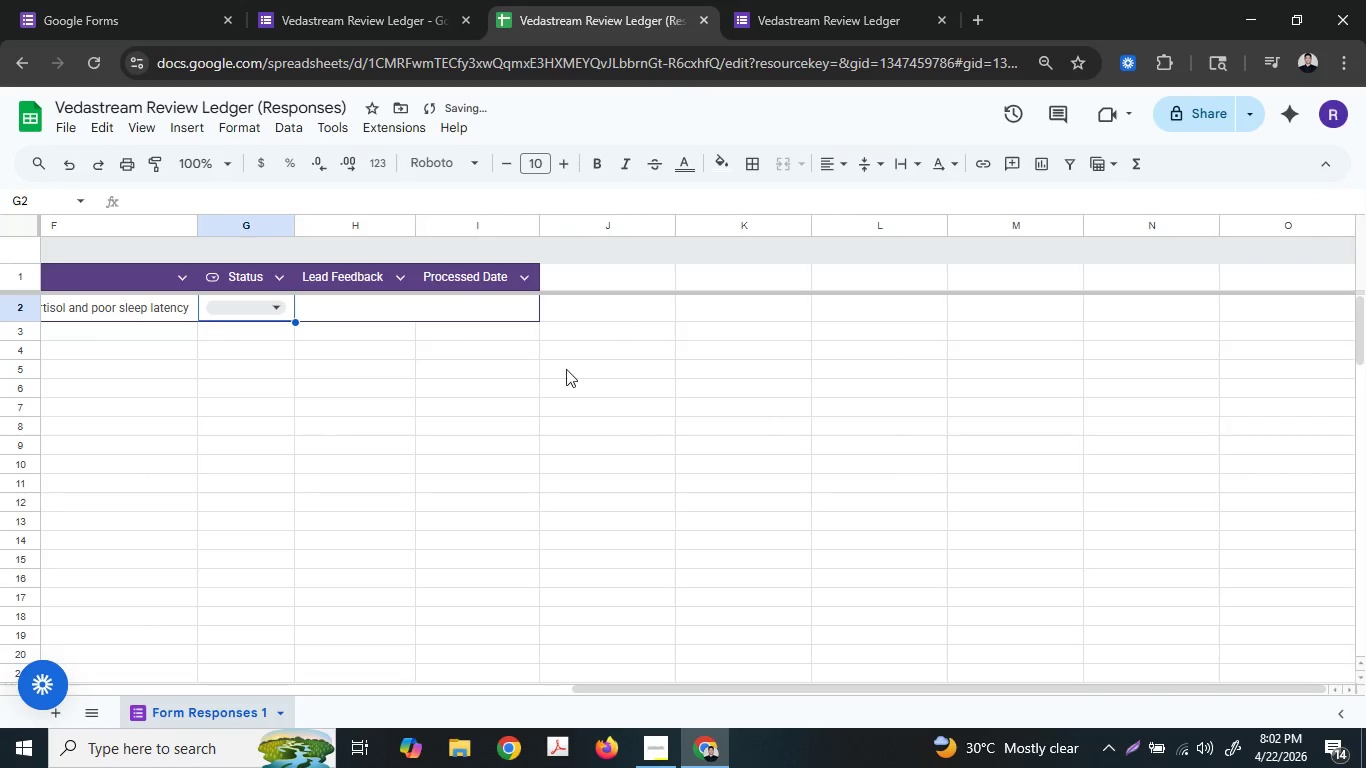 
left_click_drag(start_coordinate=[269, 332], to_coordinate=[1008, 338])
 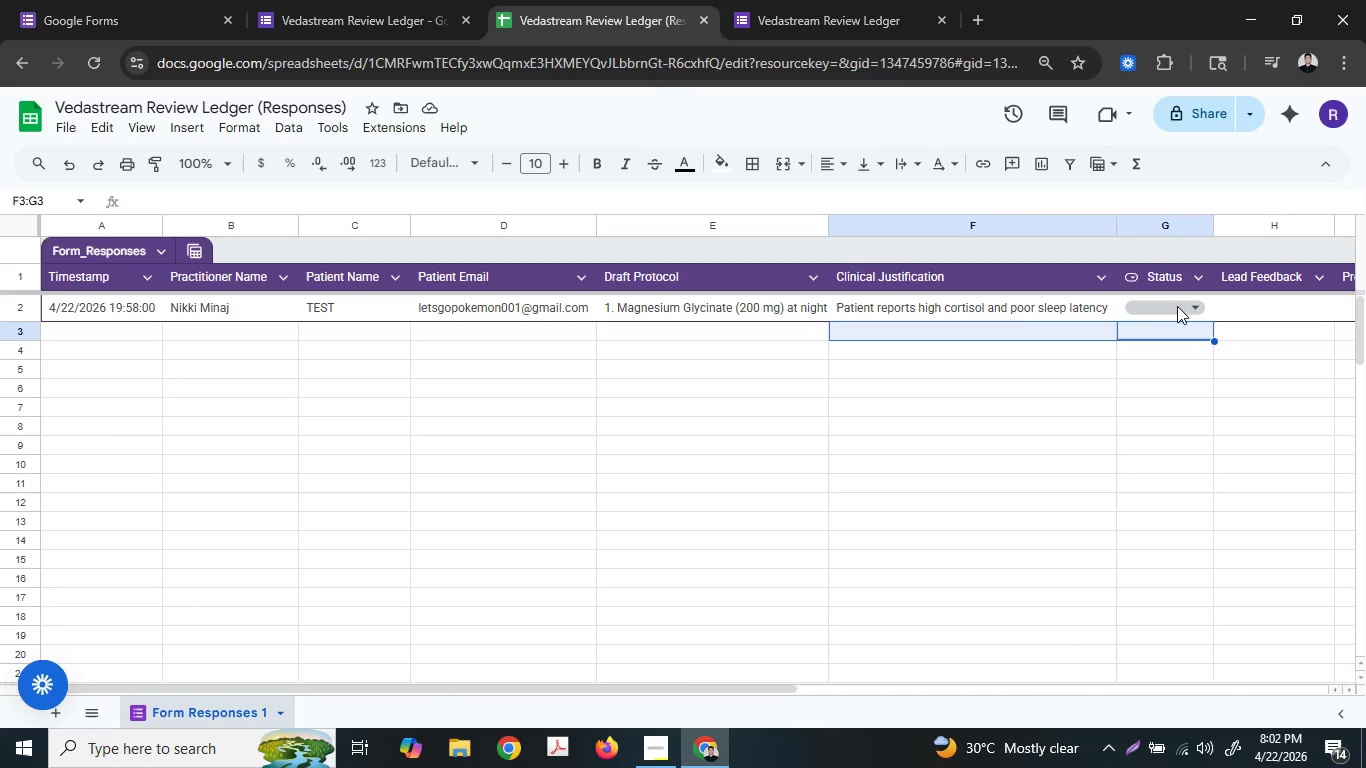 
left_click([1175, 306])
 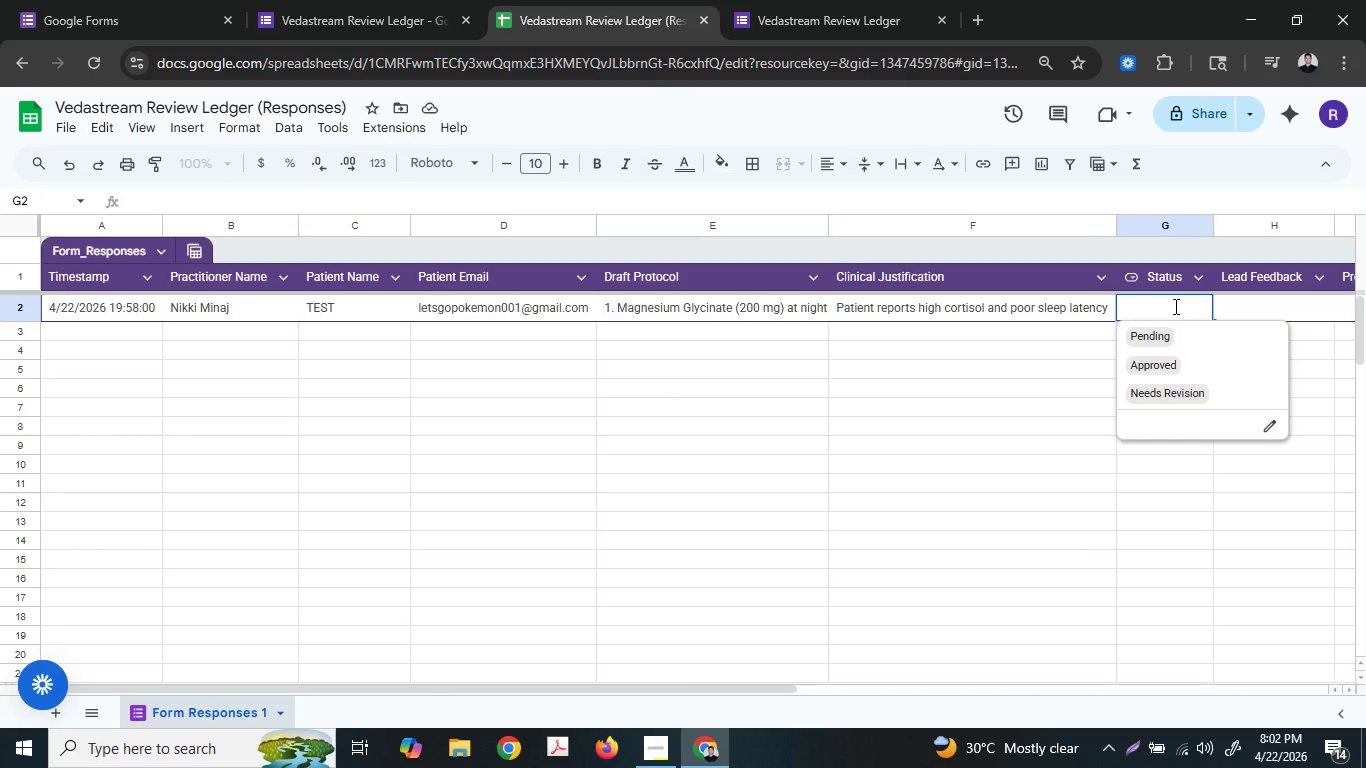 
right_click([1174, 306])
 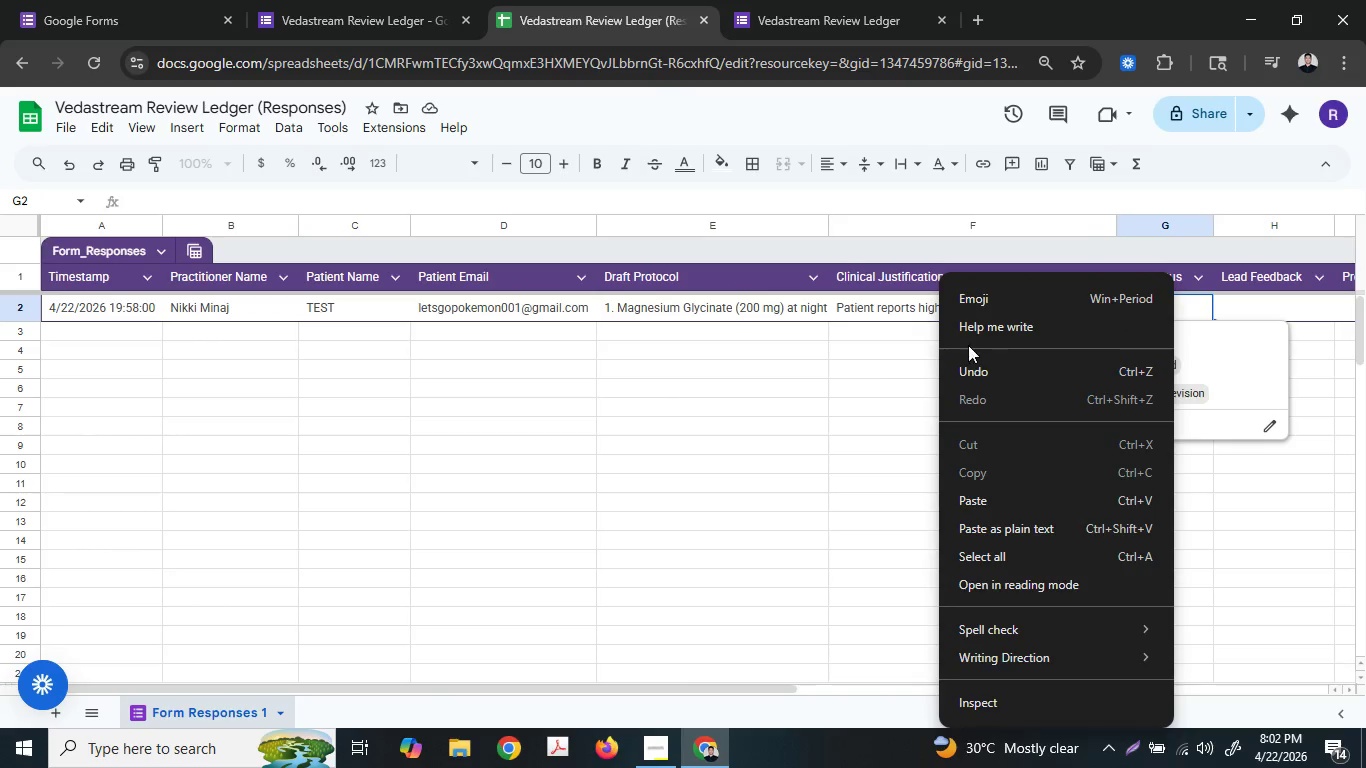 
left_click([856, 353])
 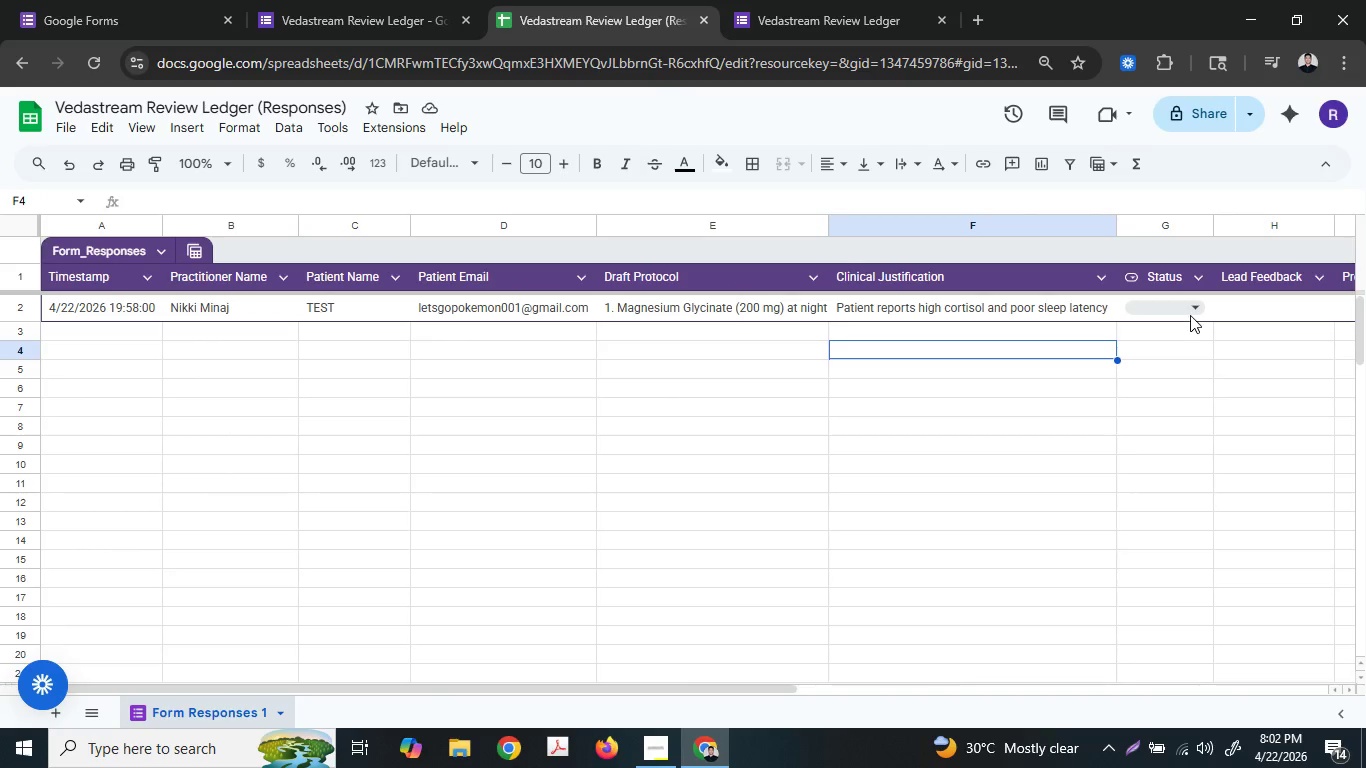 
left_click([1190, 314])
 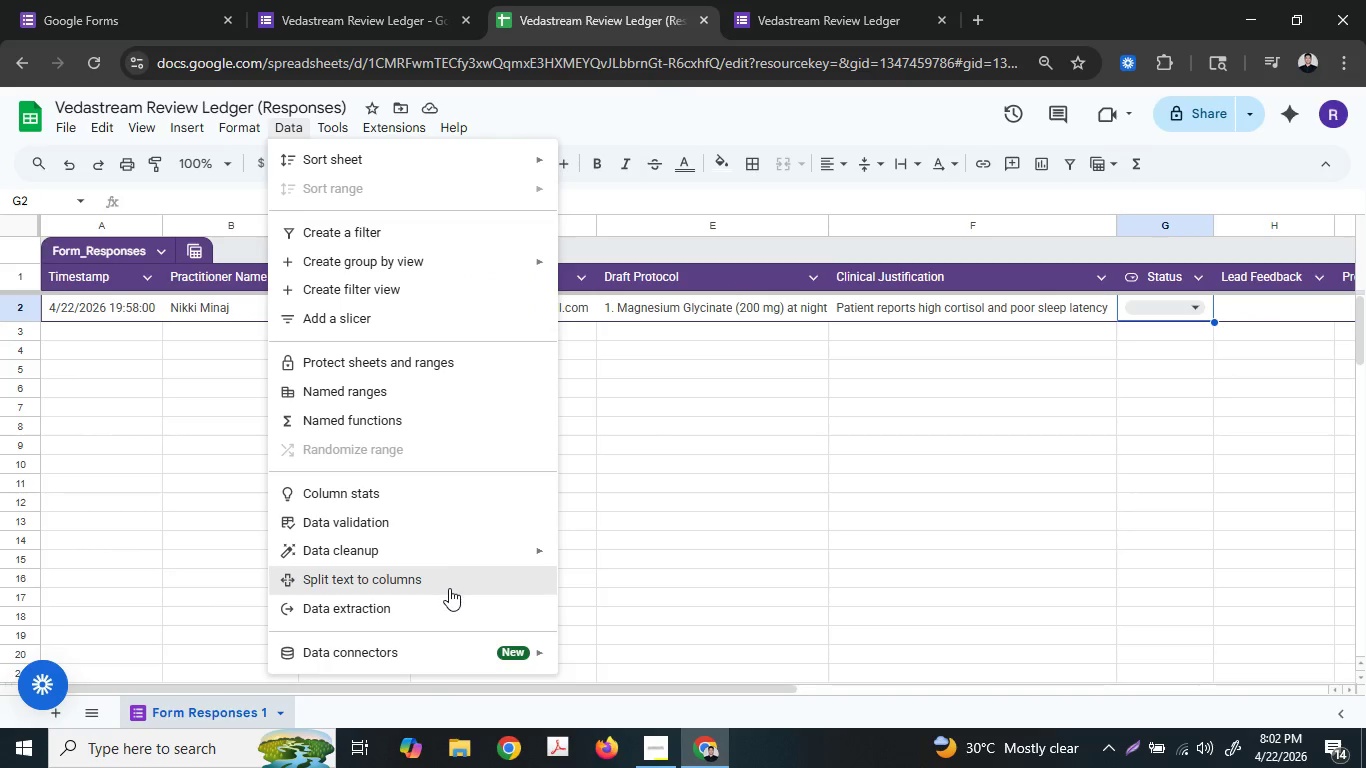 
left_click([485, 521])
 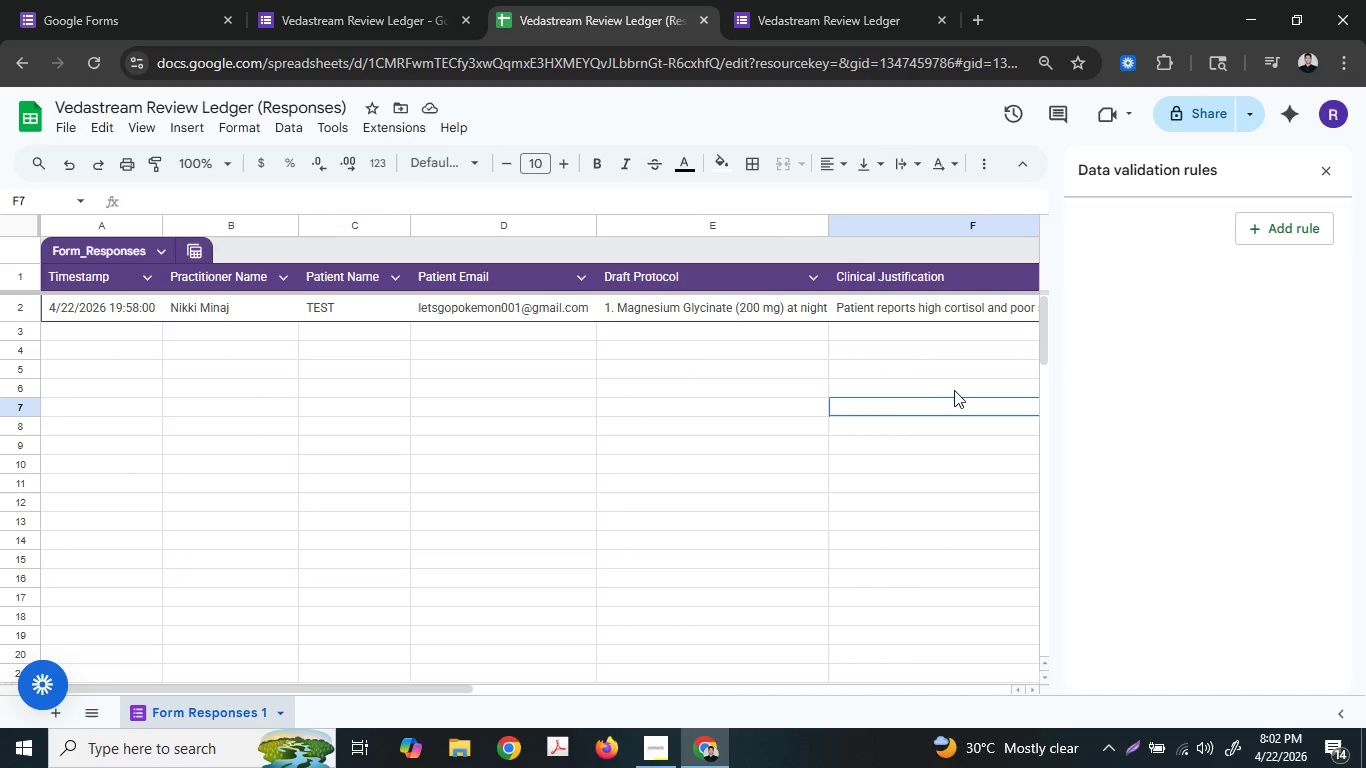 
left_click_drag(start_coordinate=[956, 315], to_coordinate=[89, 295])
 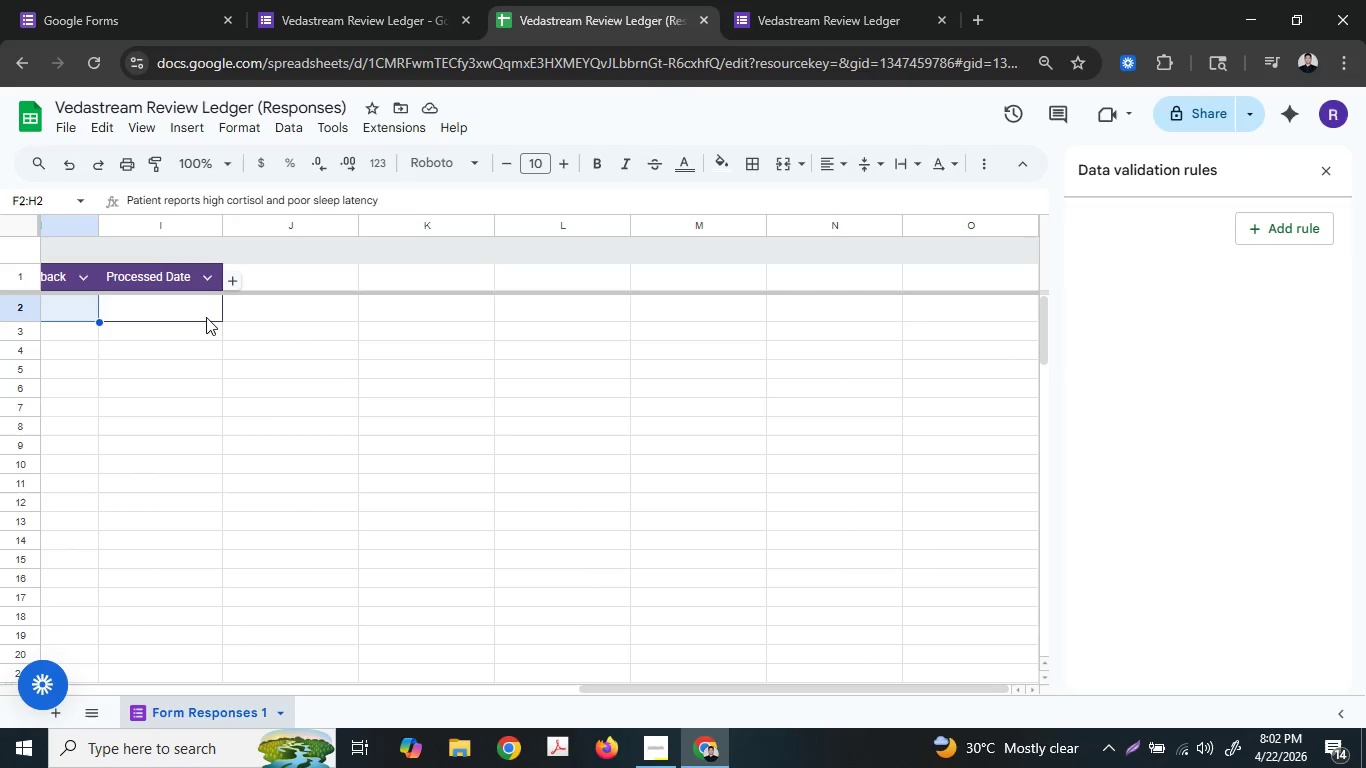 
key(ArrowLeft)
 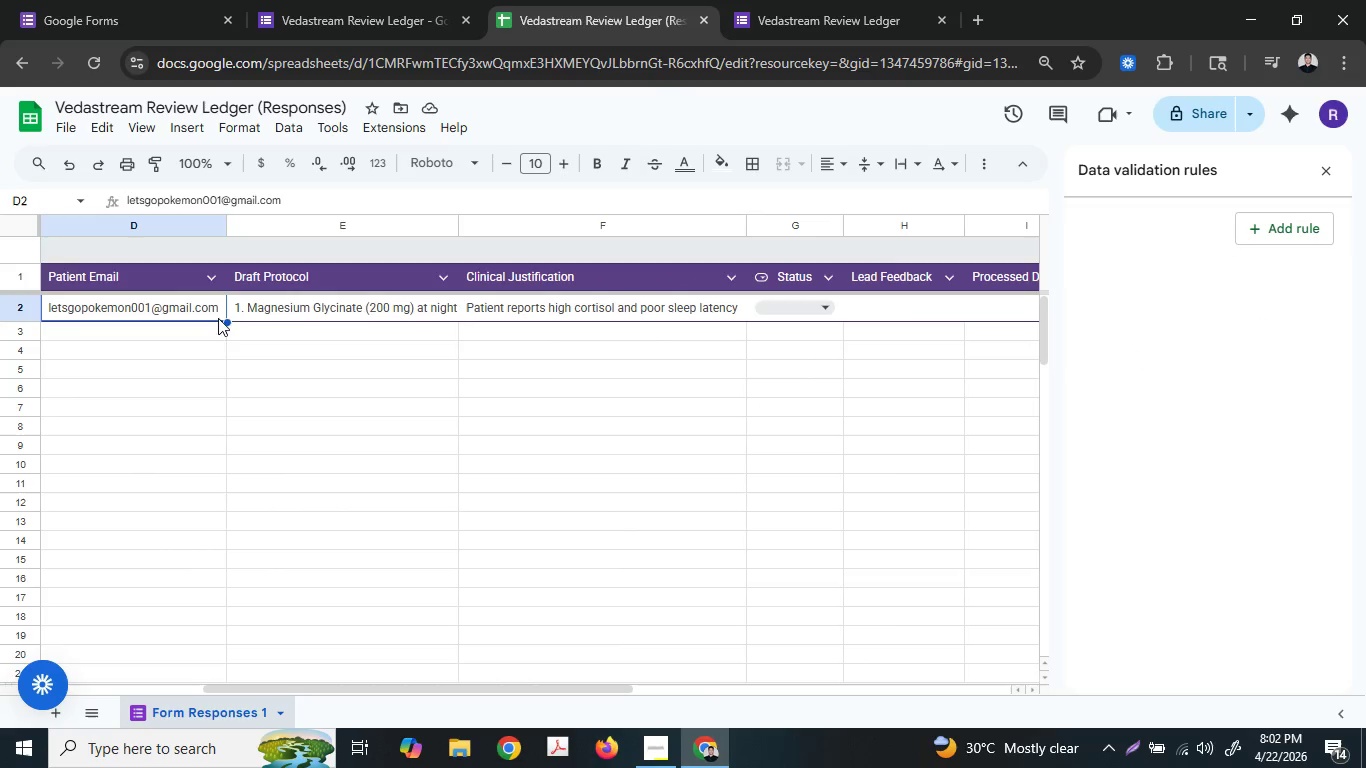 
key(ArrowLeft)
 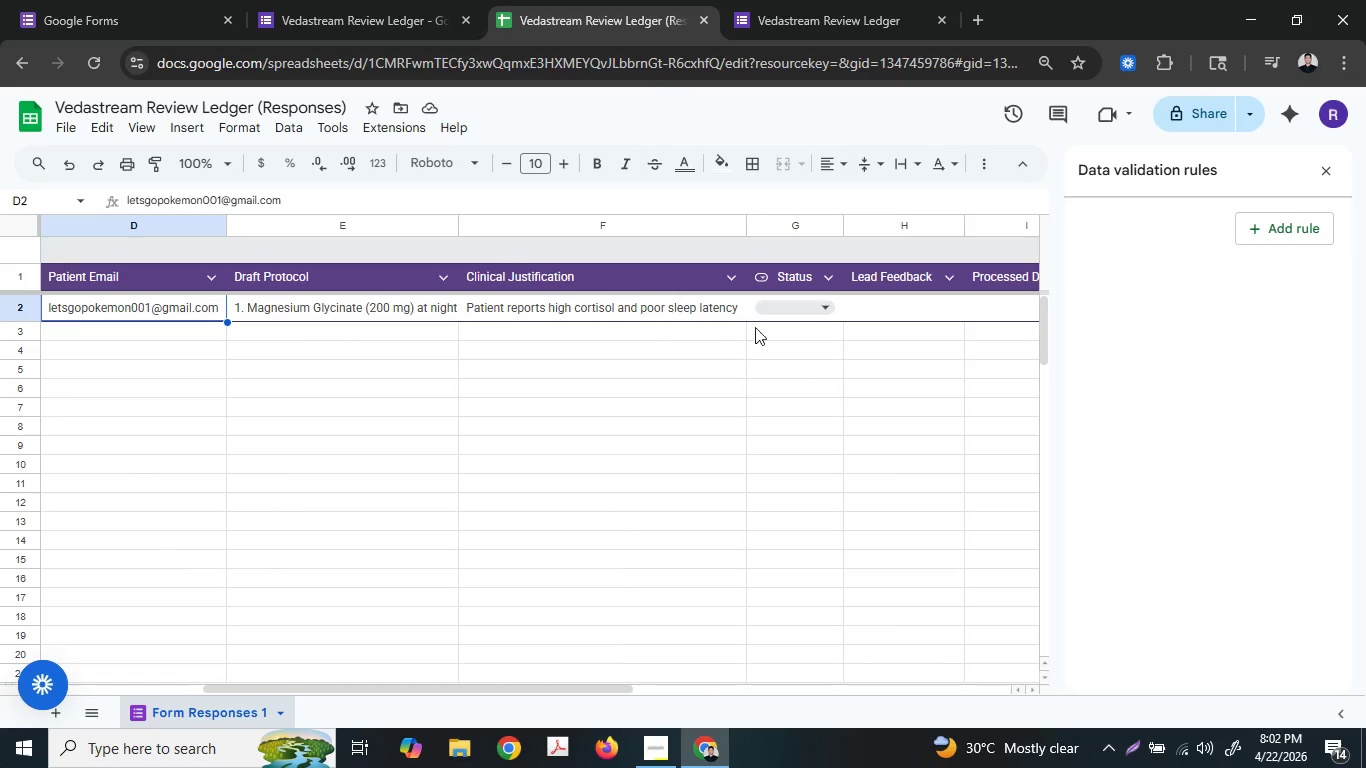 
left_click([797, 304])
 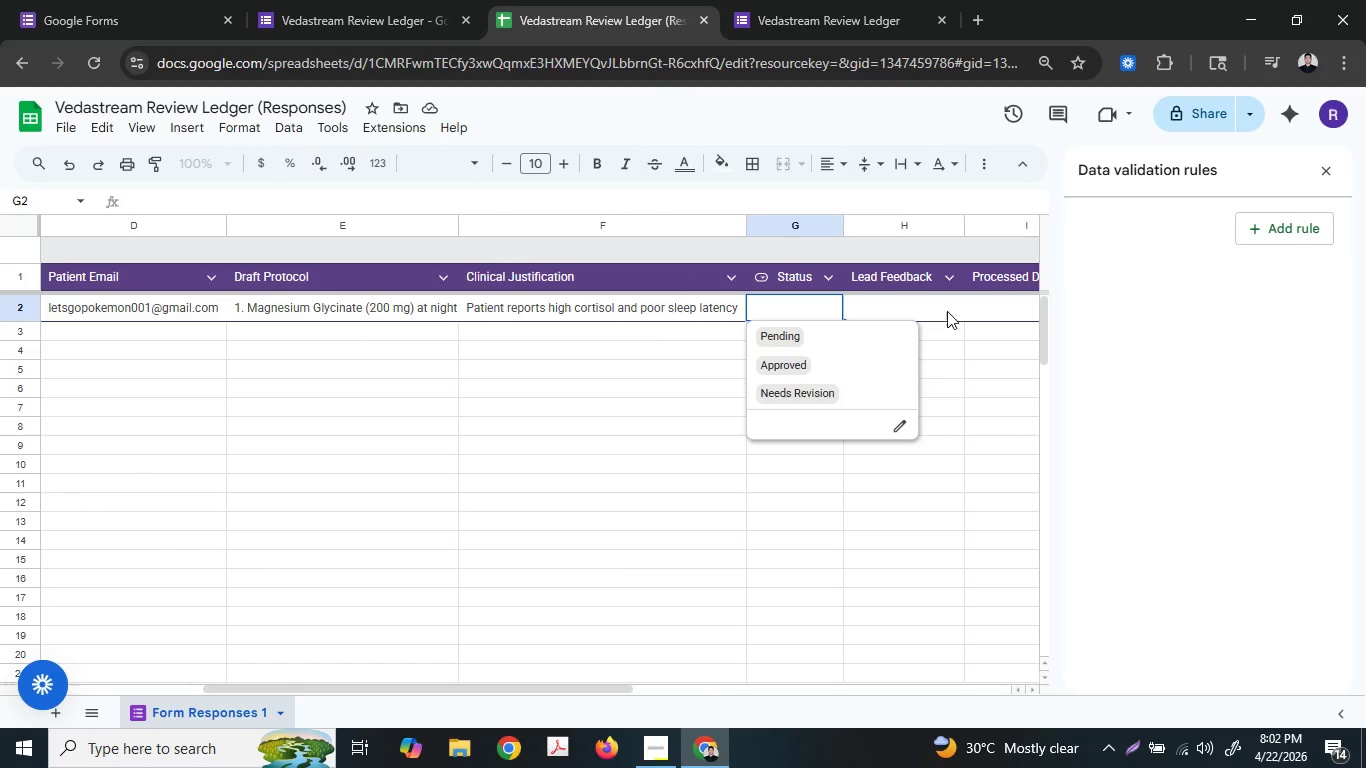 
left_click([958, 319])
 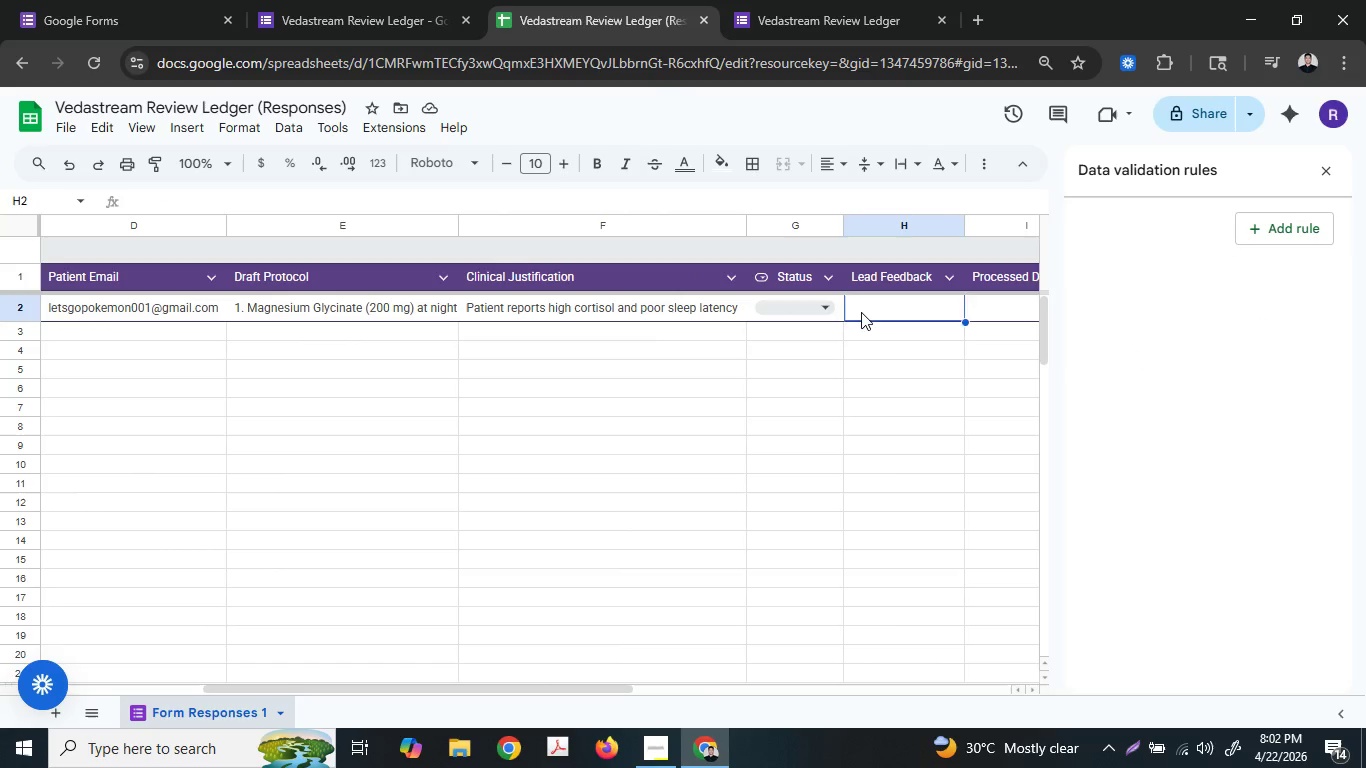 
key(ArrowLeft)
 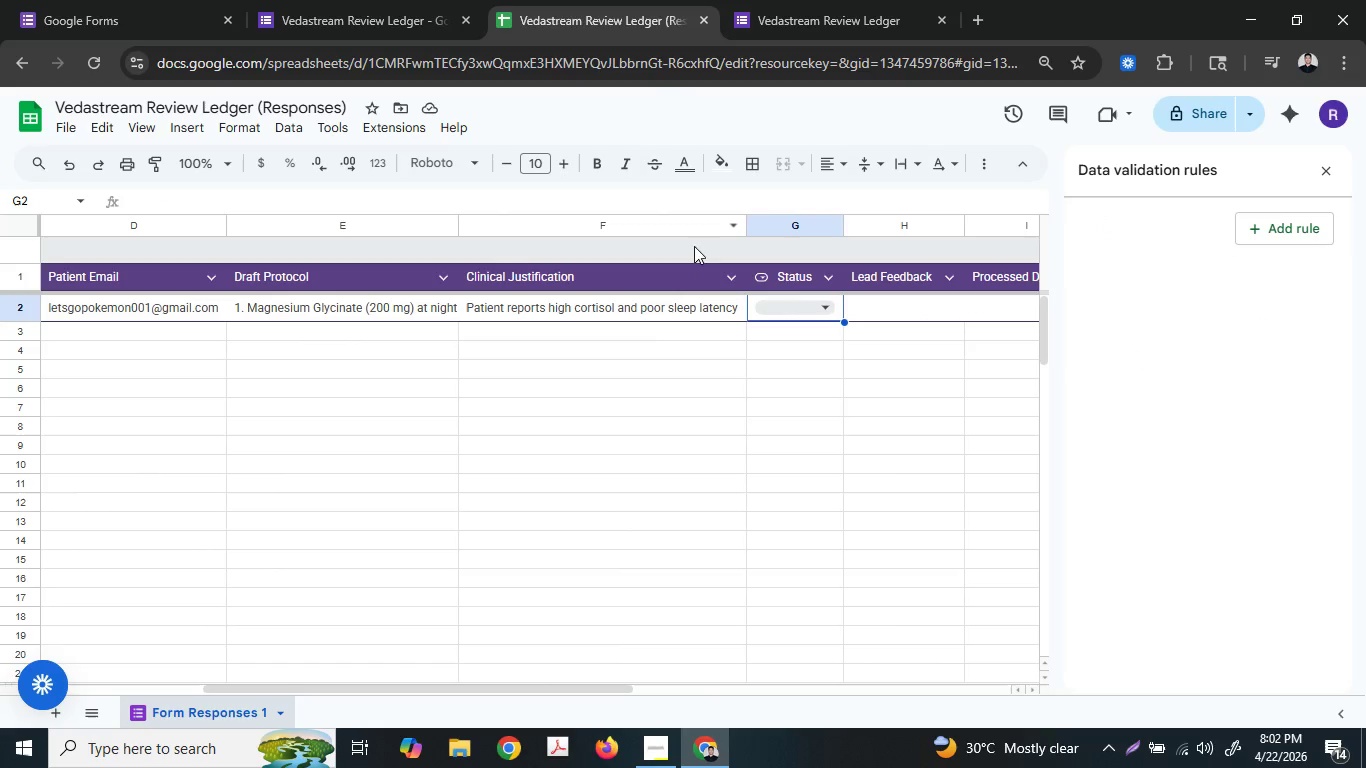 
left_click([824, 311])
 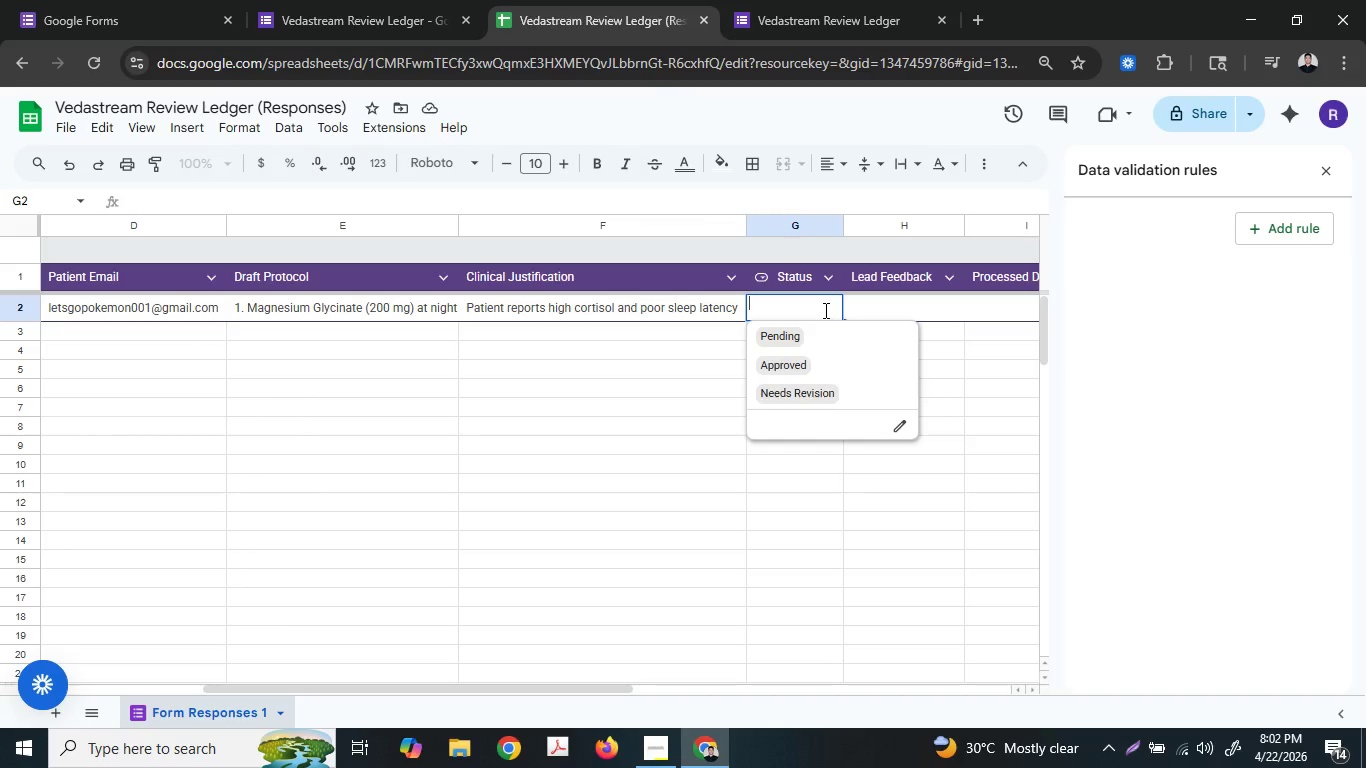 
double_click([893, 302])
 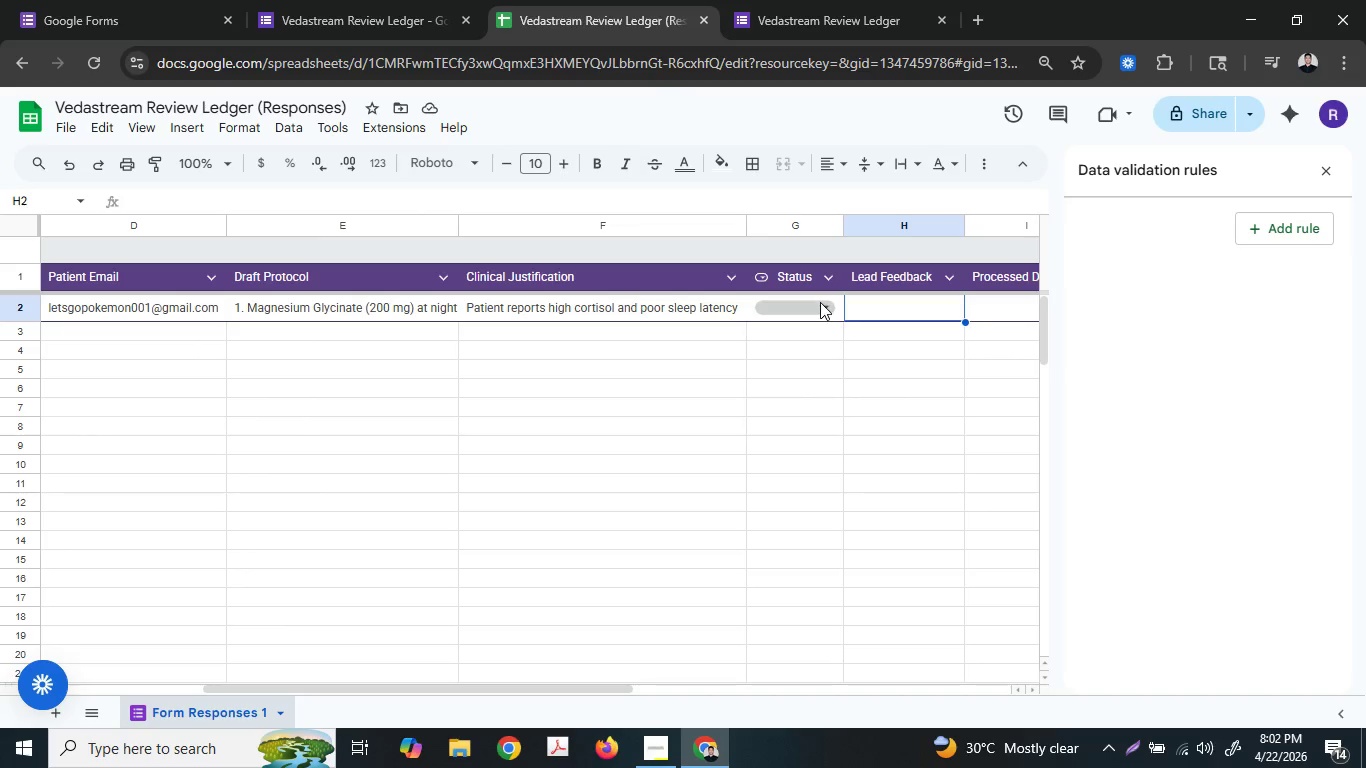 
left_click([820, 302])
 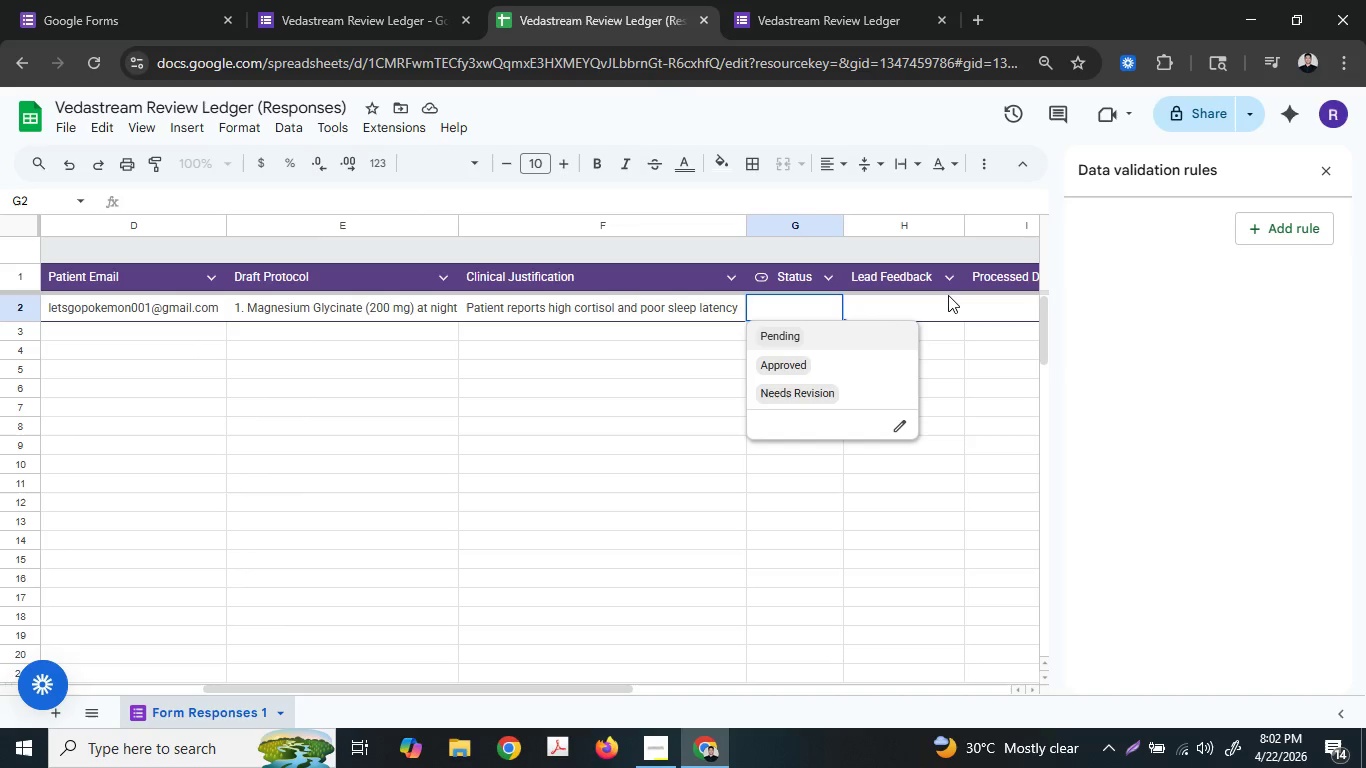 
left_click([946, 299])
 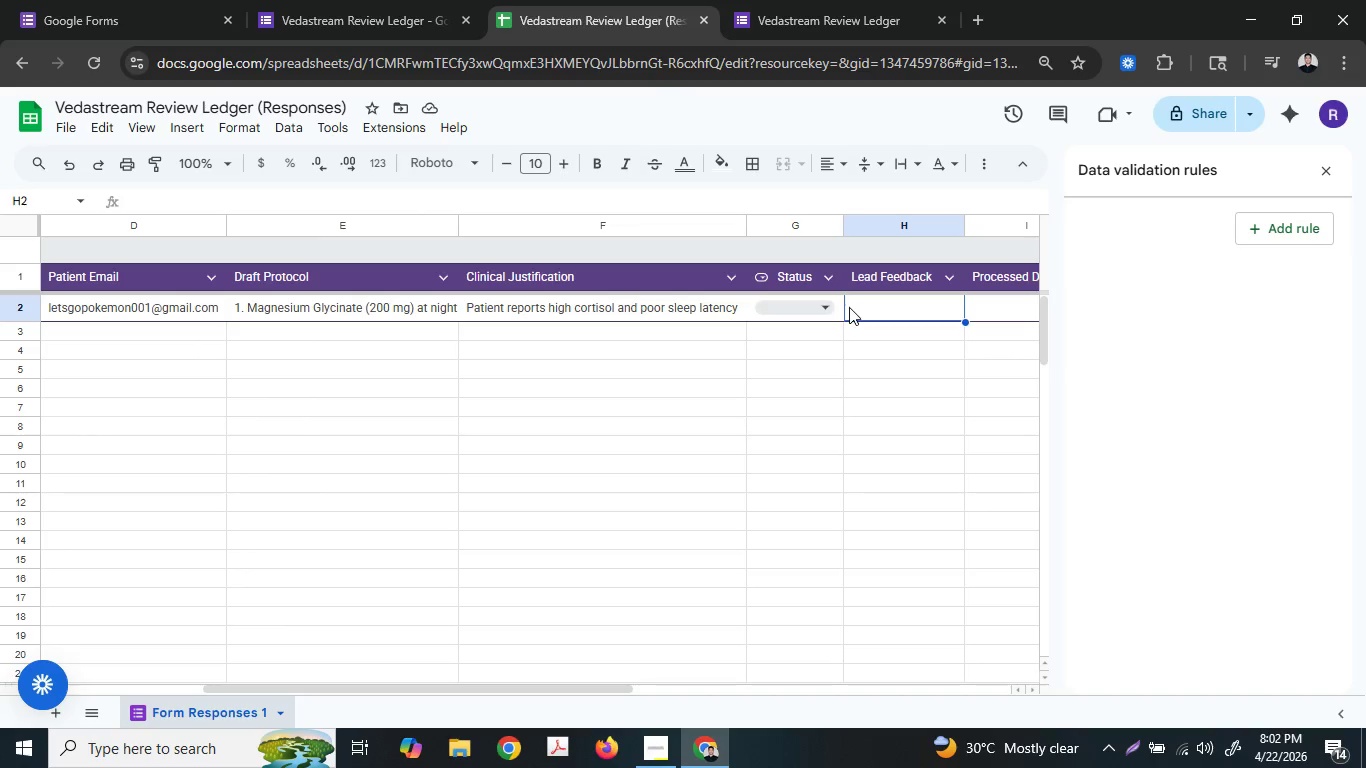 
left_click([833, 310])
 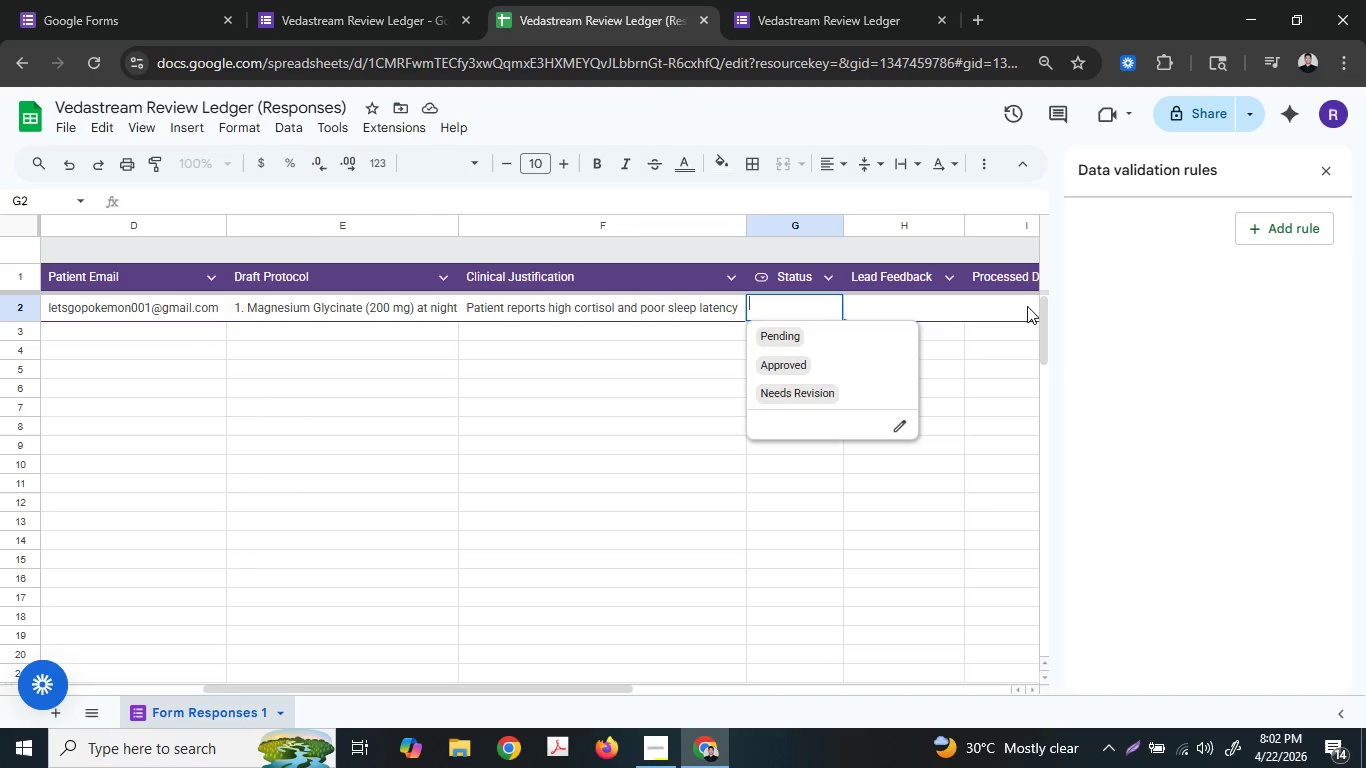 
left_click([966, 334])
 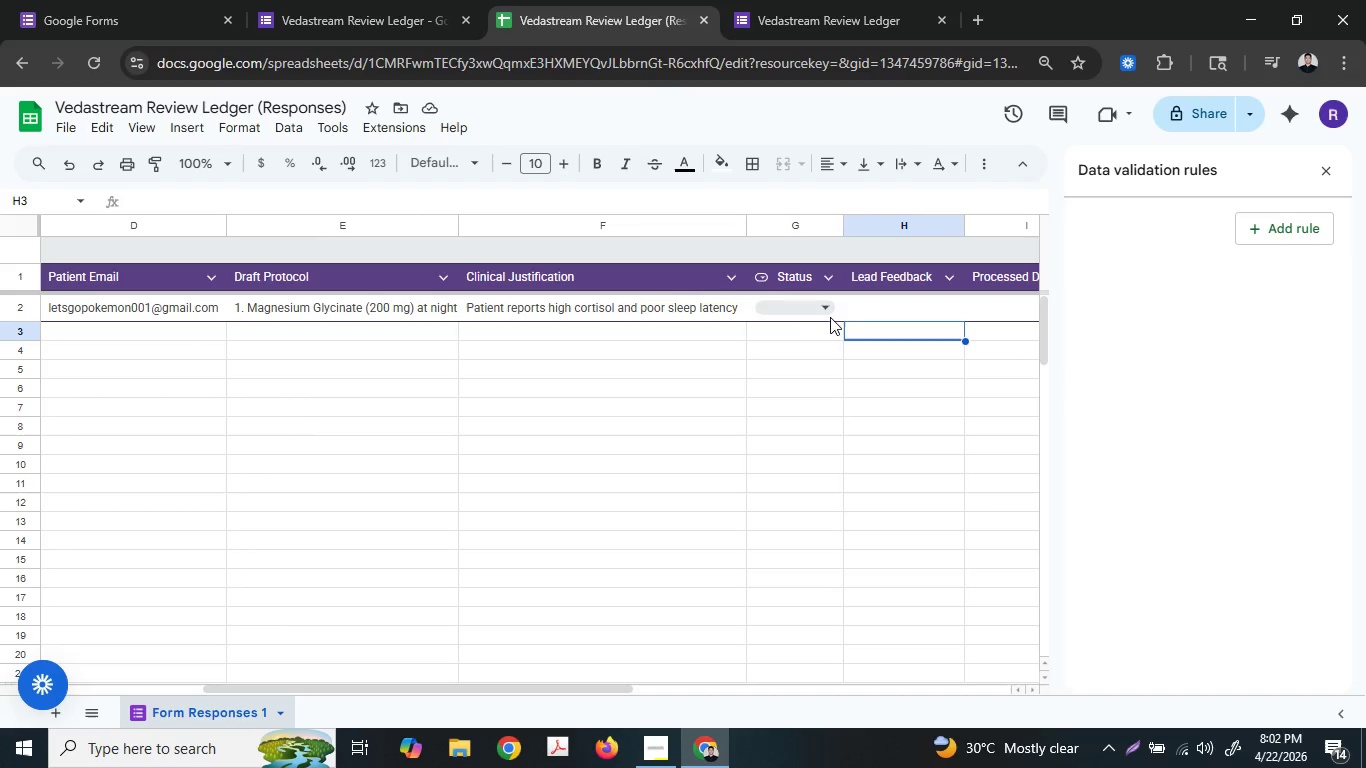 
left_click([805, 317])
 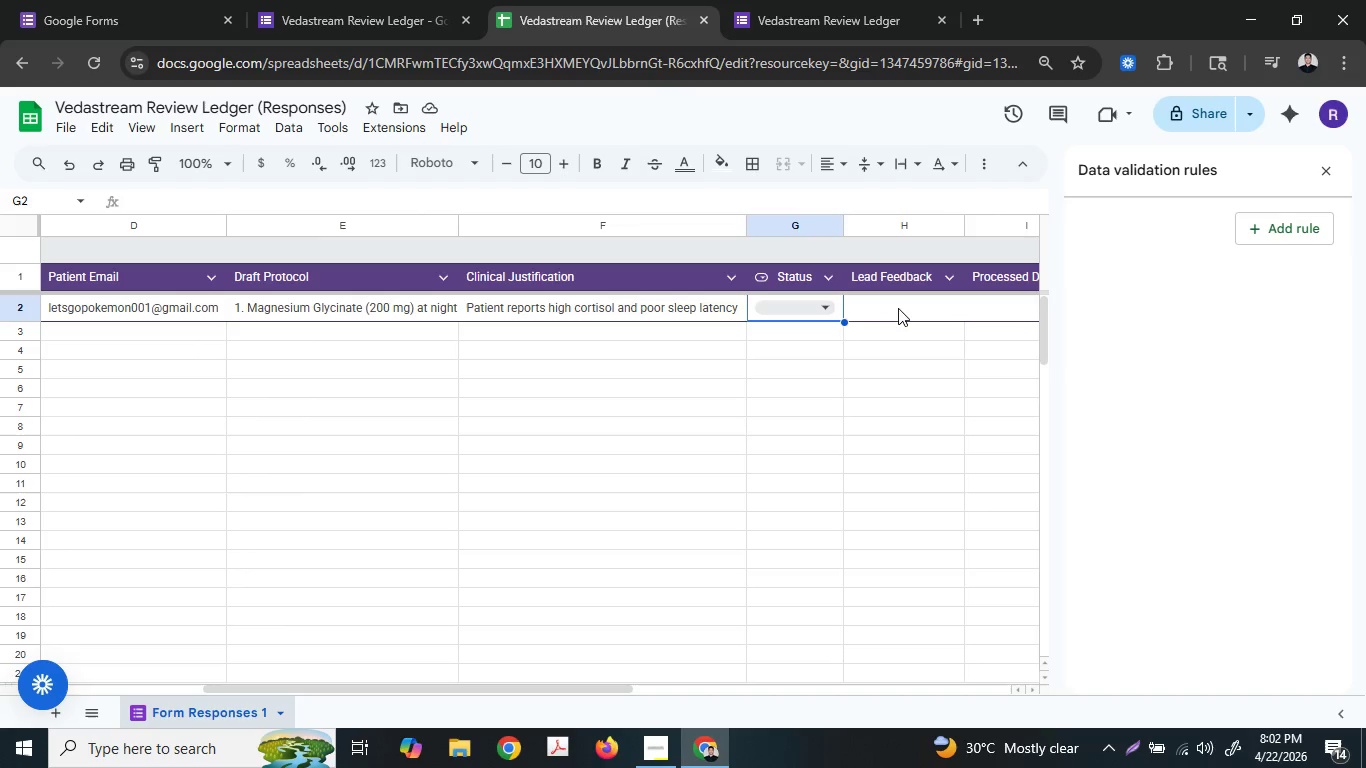 
left_click([898, 307])
 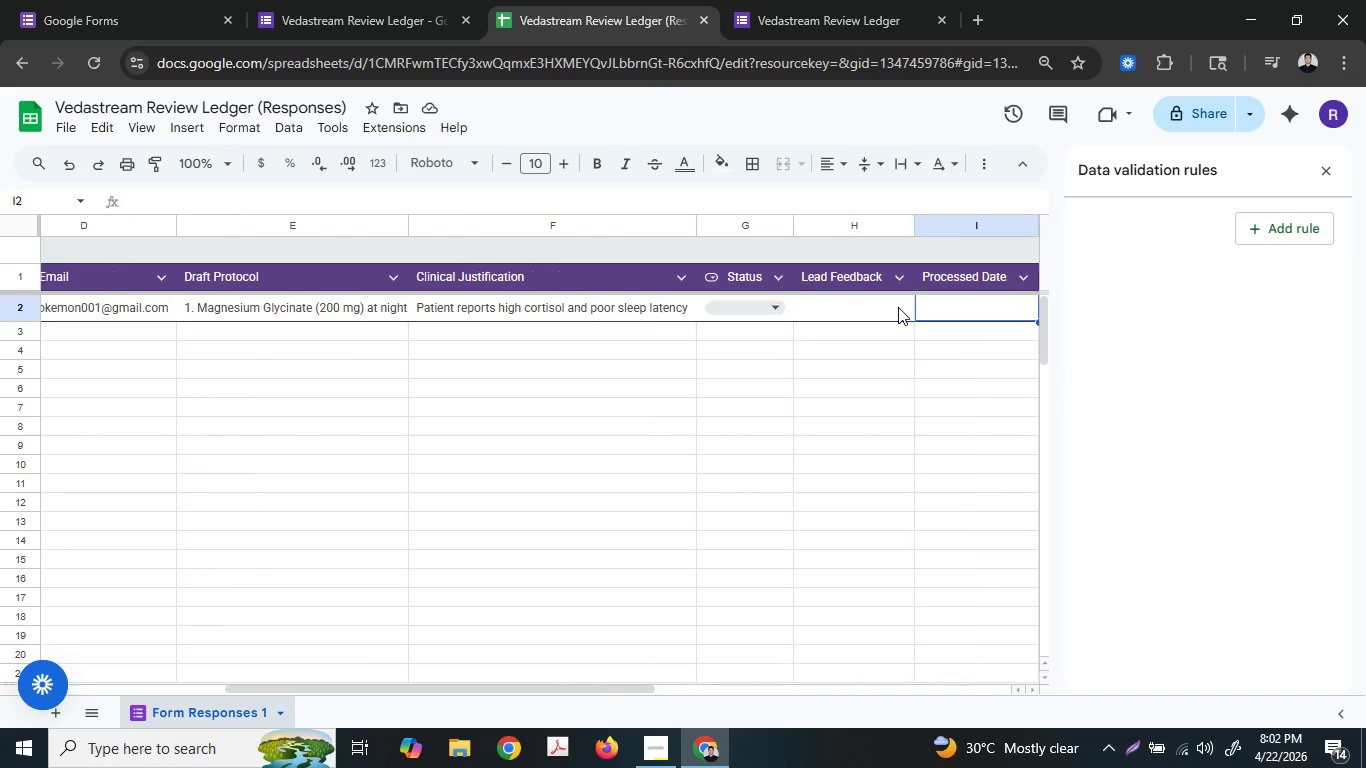 
key(ArrowRight)
 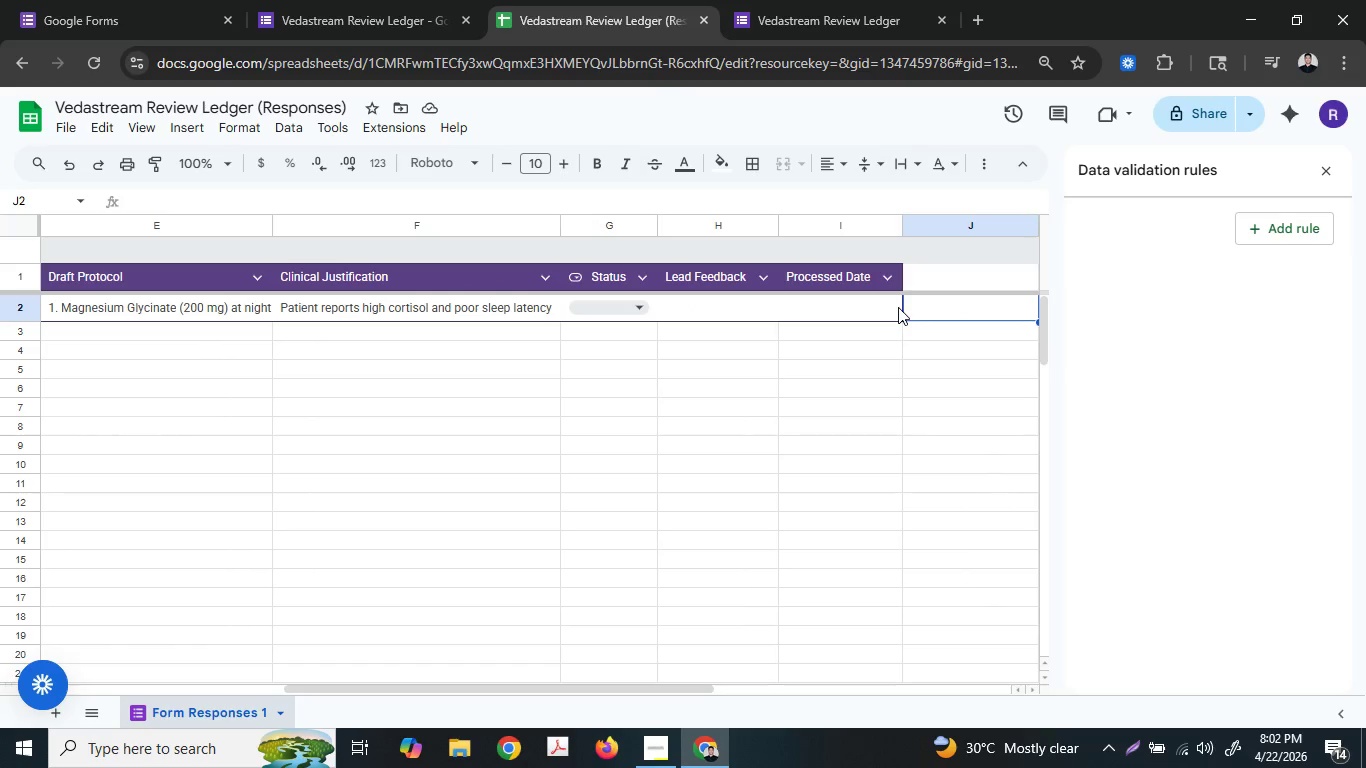 
key(ArrowRight)
 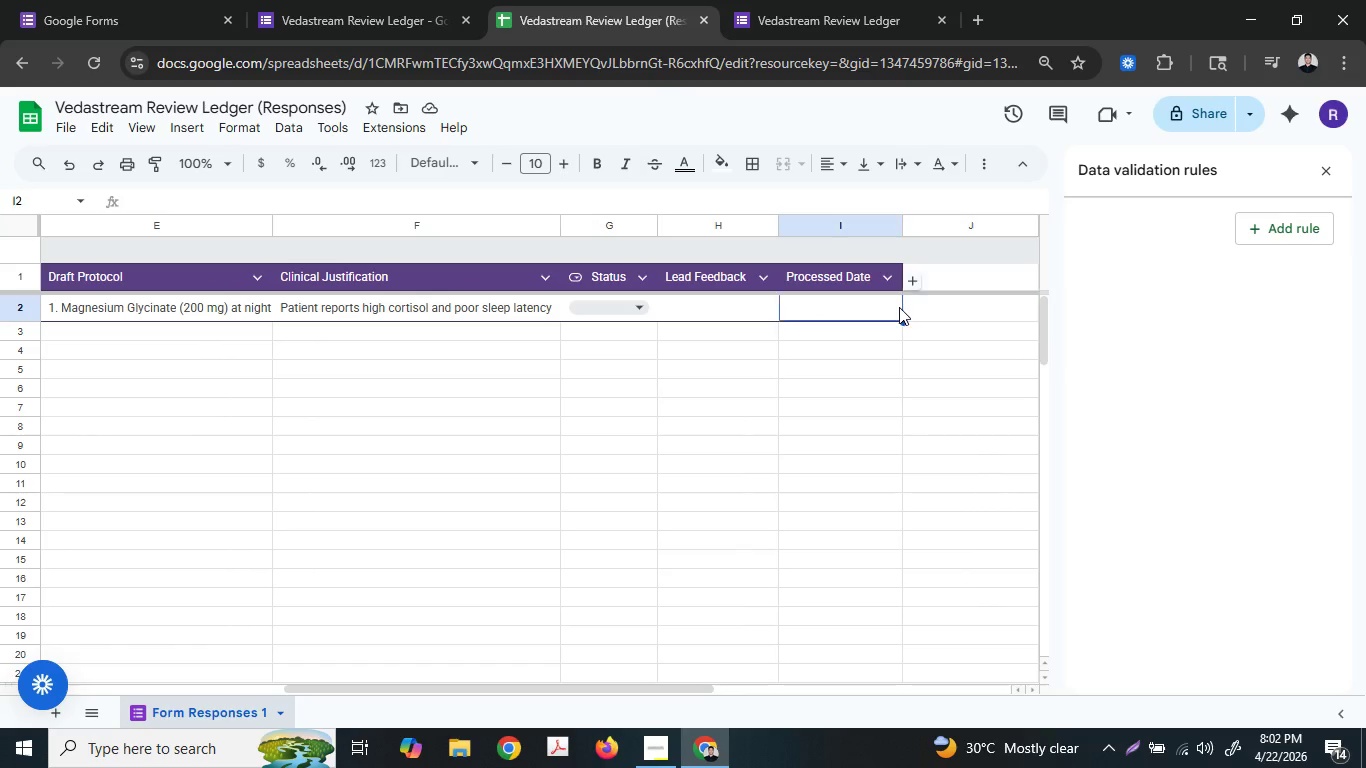 
key(ArrowLeft)
 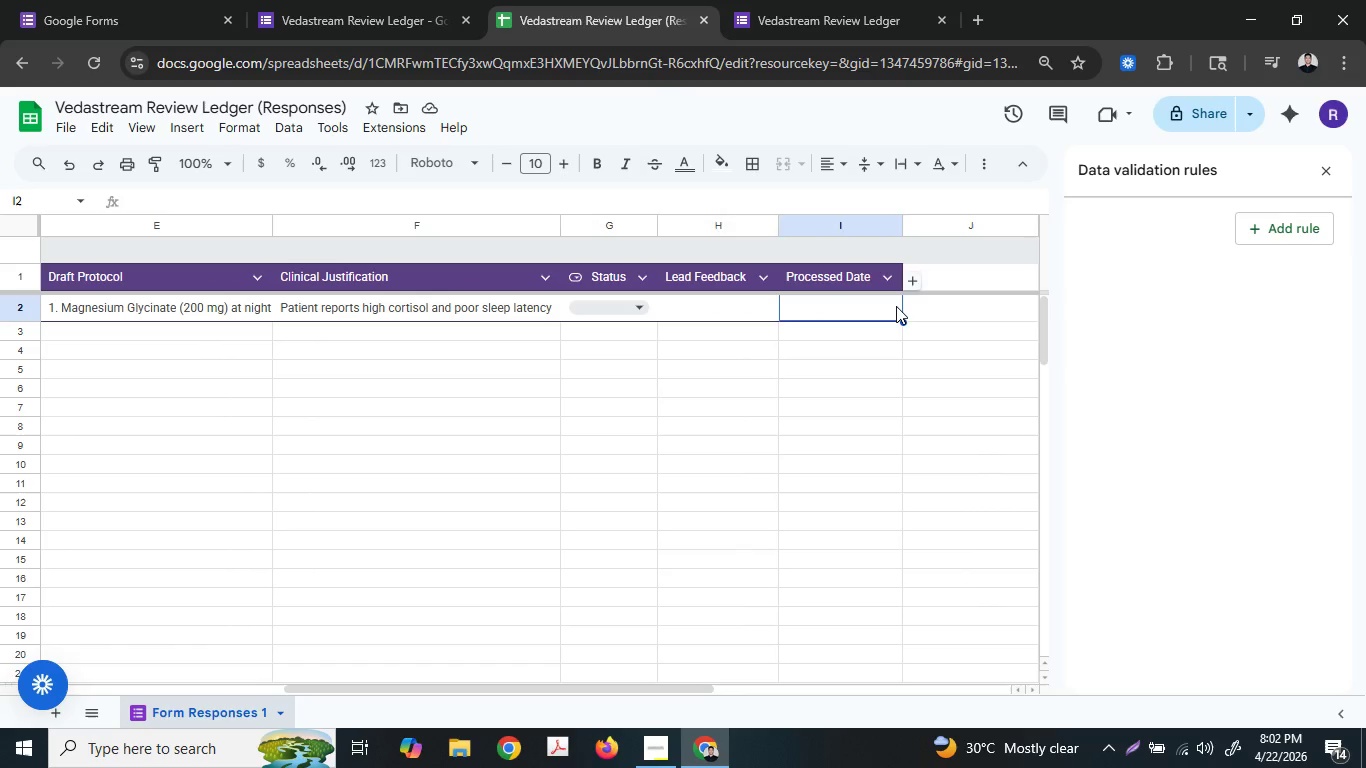 
hold_key(key=ArrowLeft, duration=0.42)
 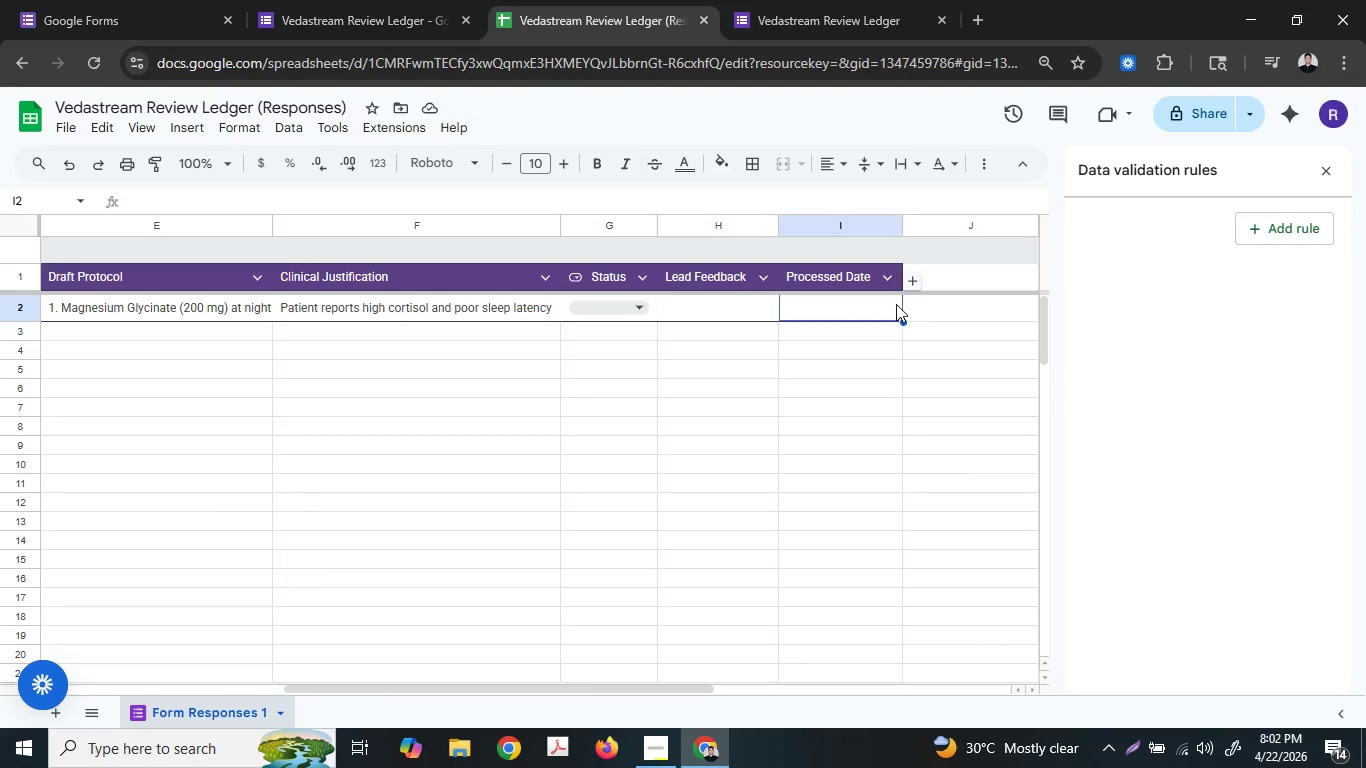 
key(ArrowRight)
 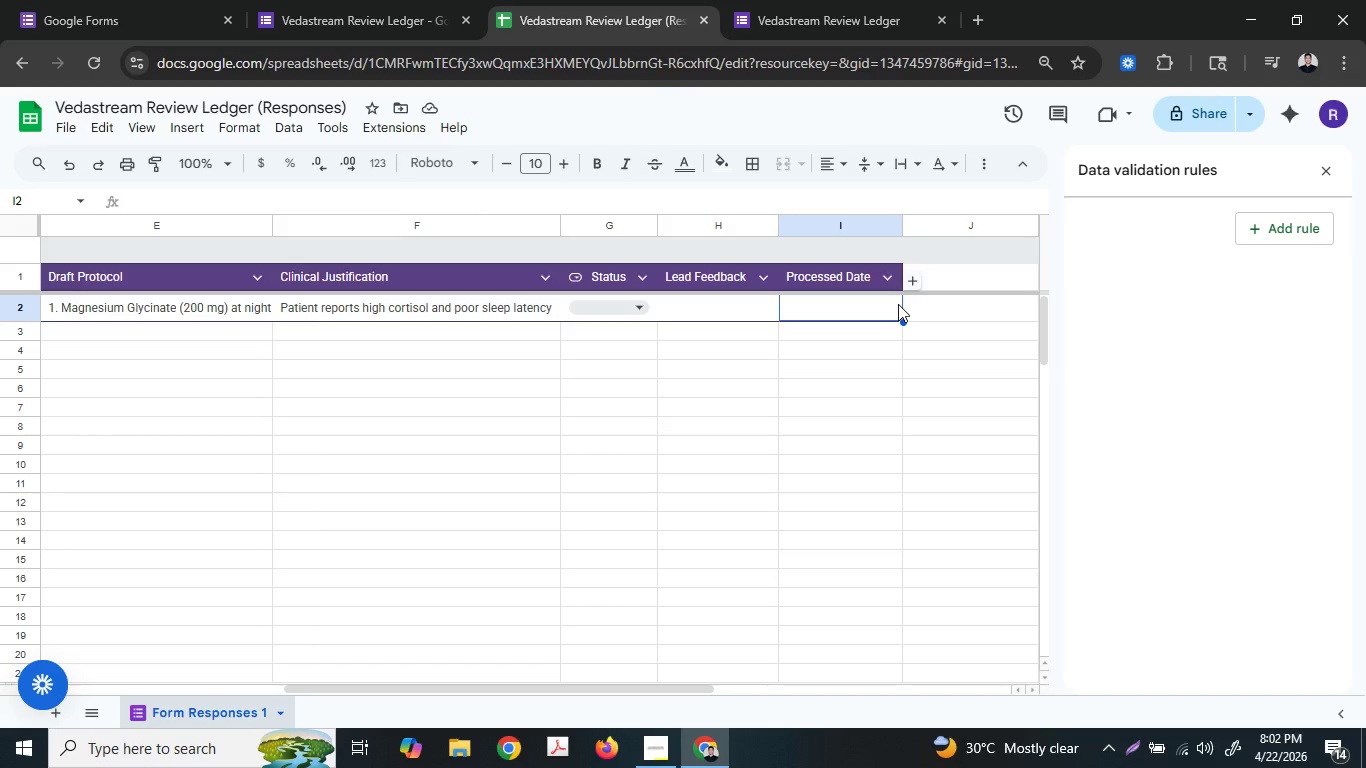 
hold_key(key=ArrowLeft, duration=1.2)
 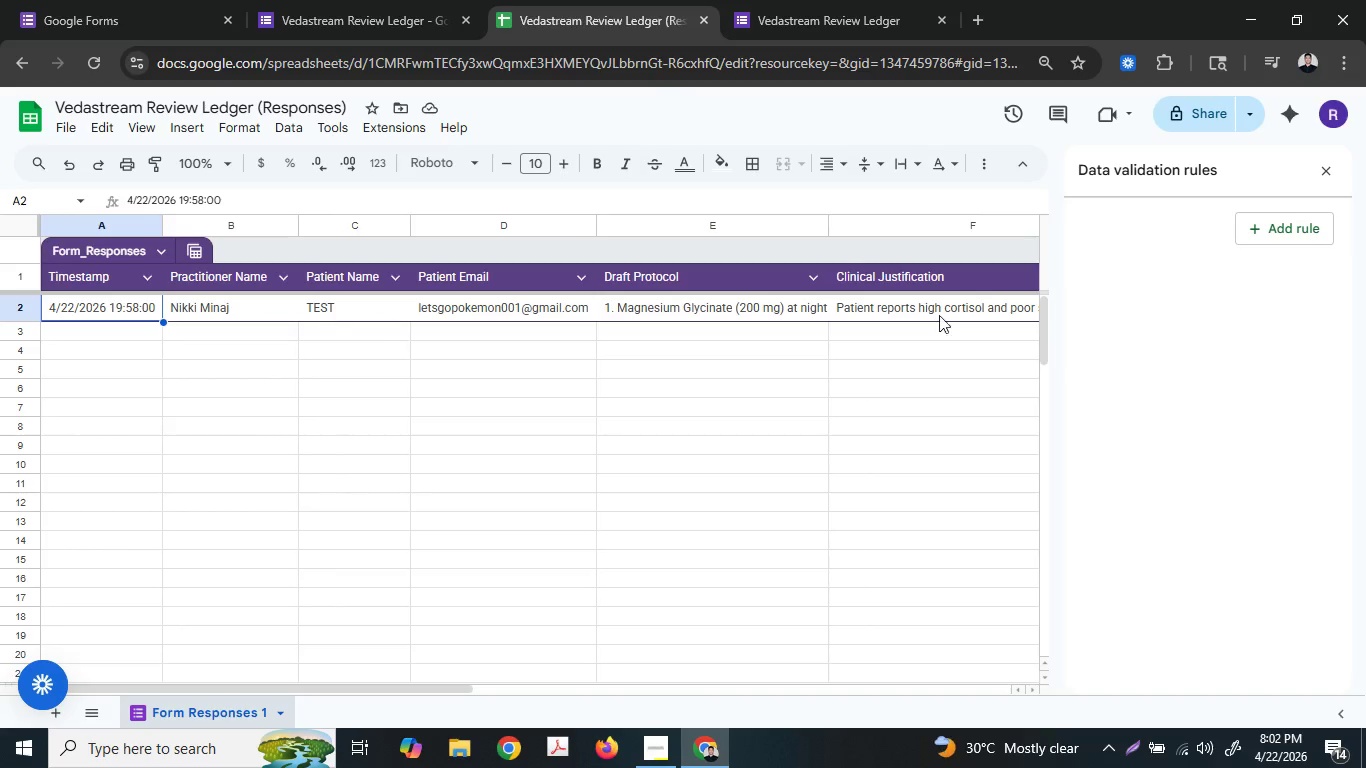 
left_click([1329, 174])
 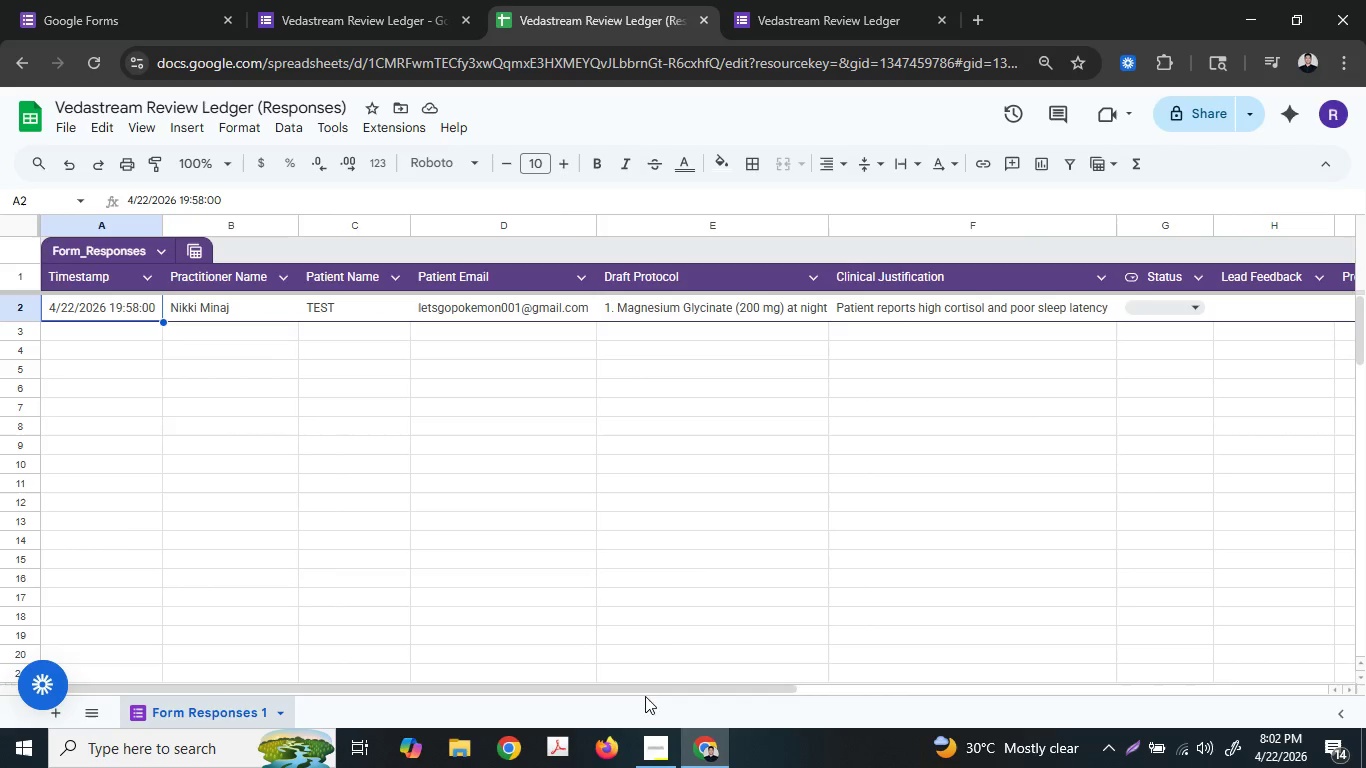 
left_click([656, 747])